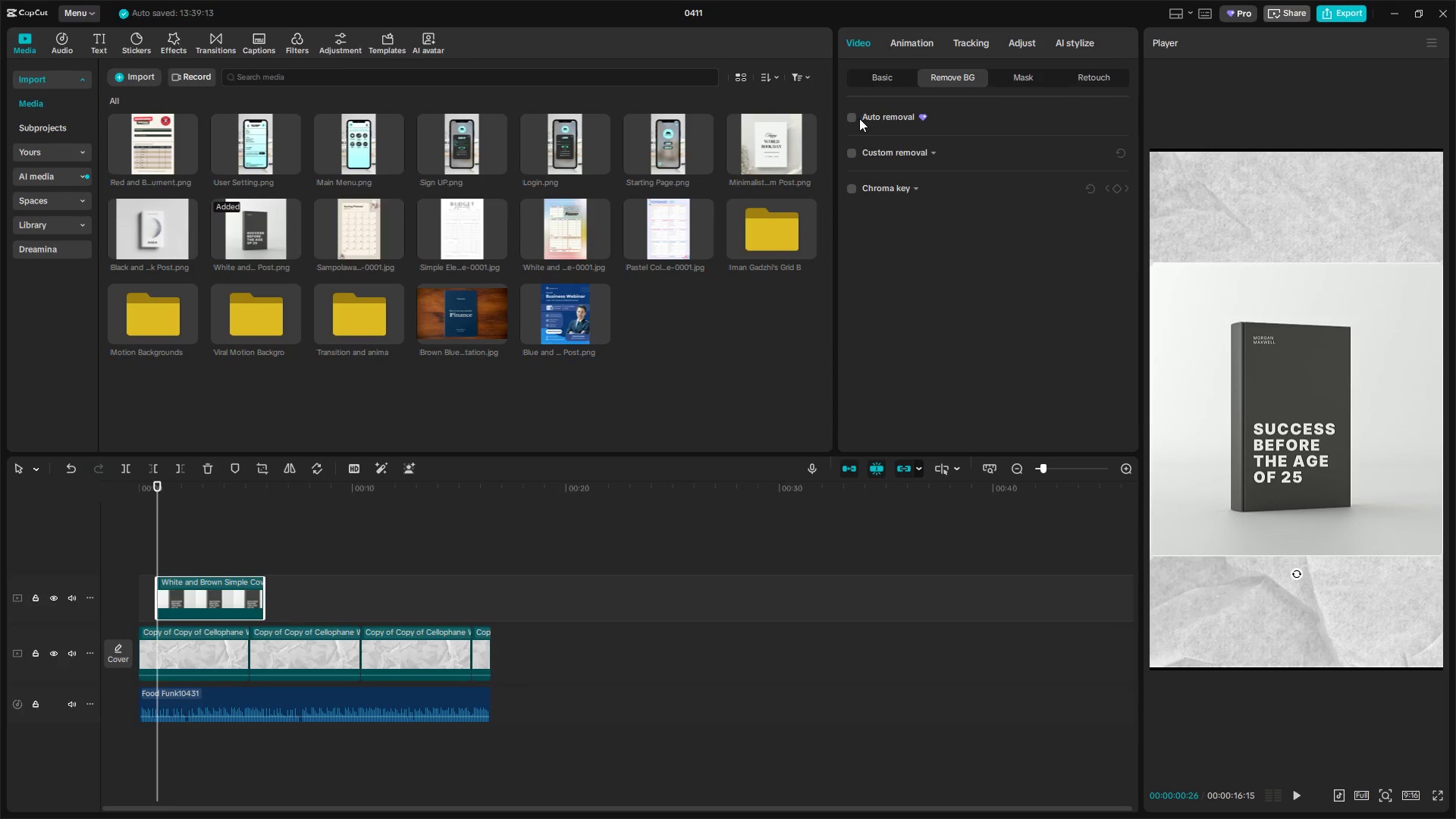 
left_click([851, 117])
 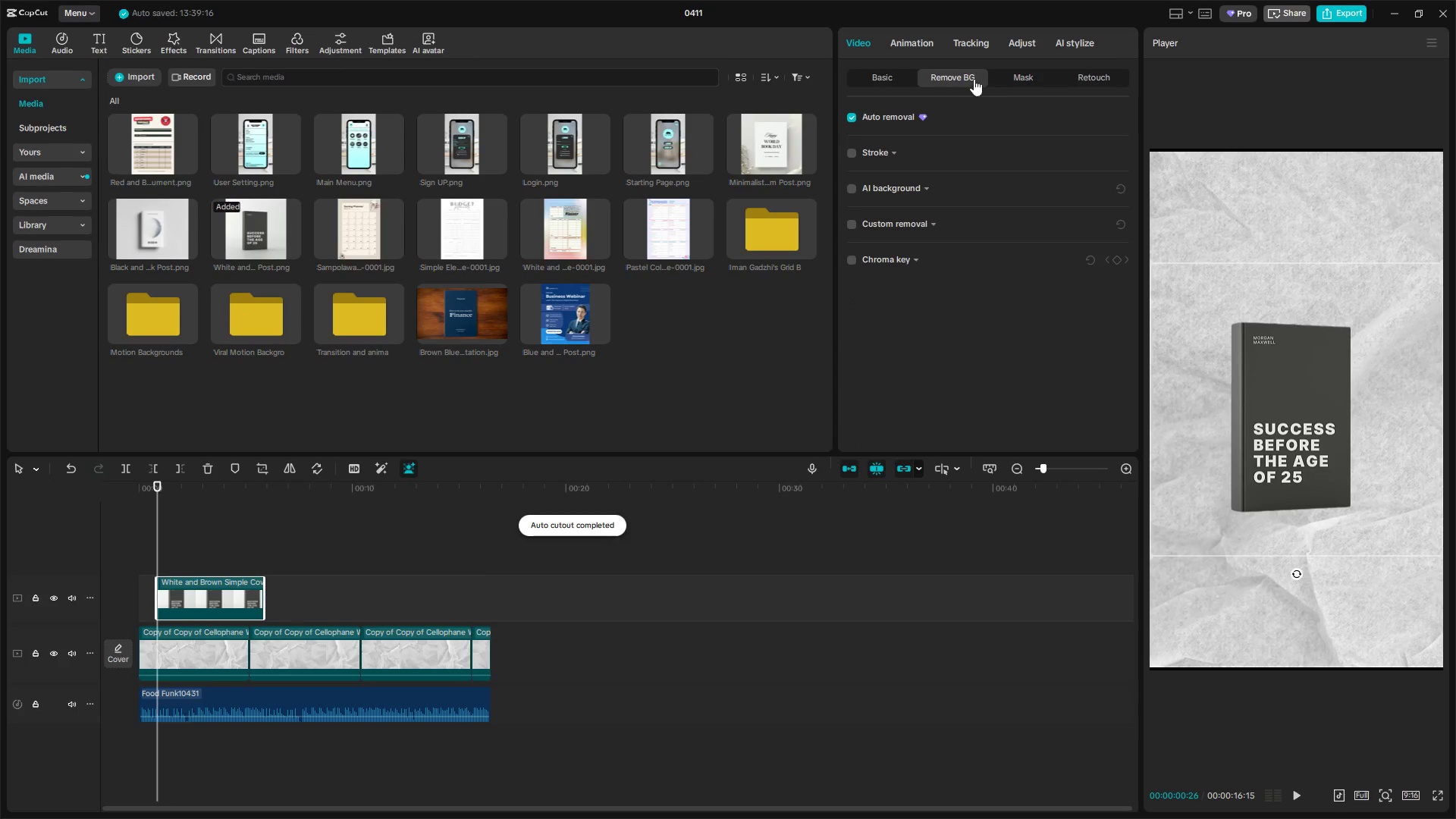 
left_click_drag(start_coordinate=[1348, 381], to_coordinate=[1310, 299])
 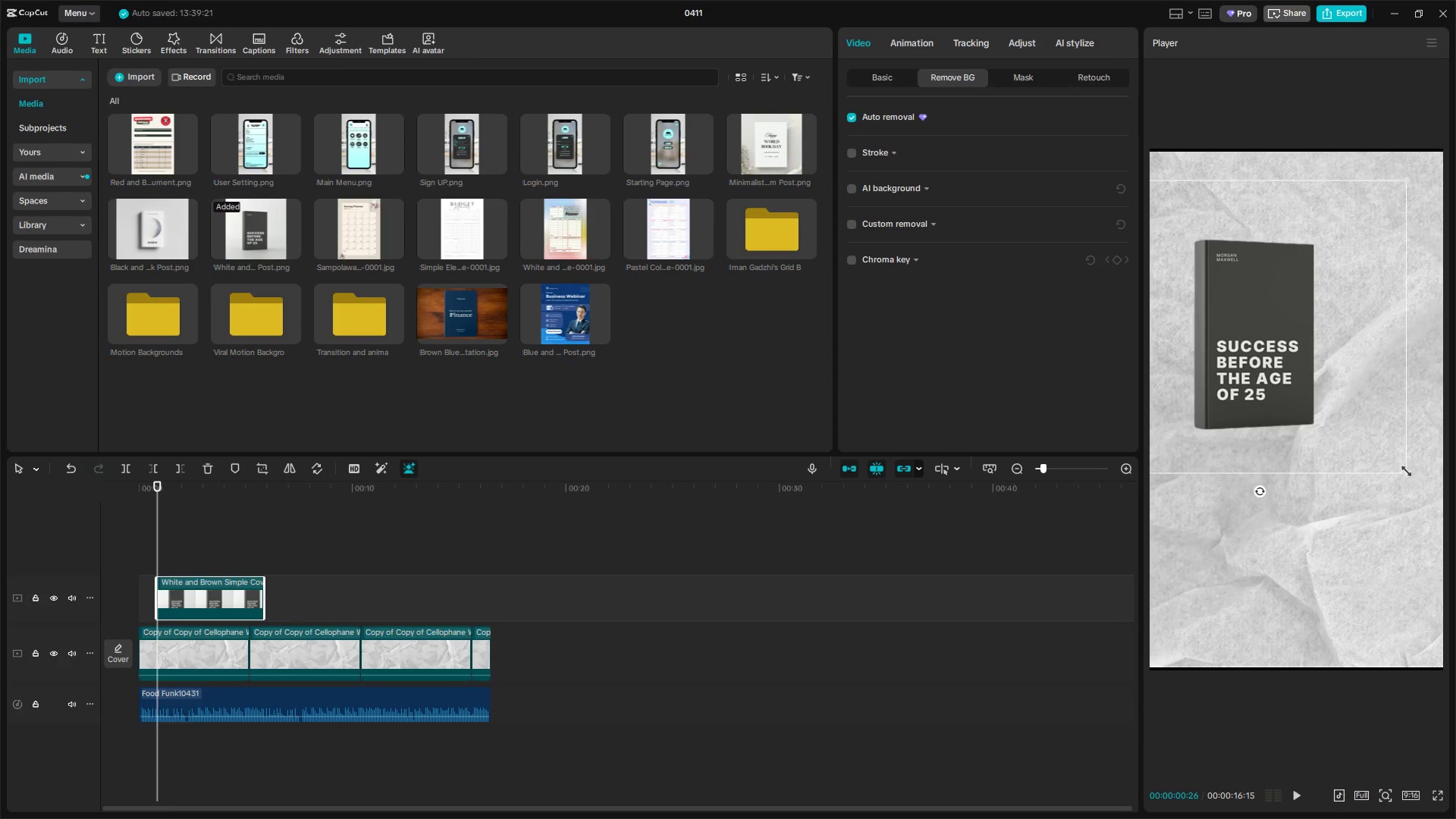 
left_click_drag(start_coordinate=[1404, 473], to_coordinate=[1344, 415])
 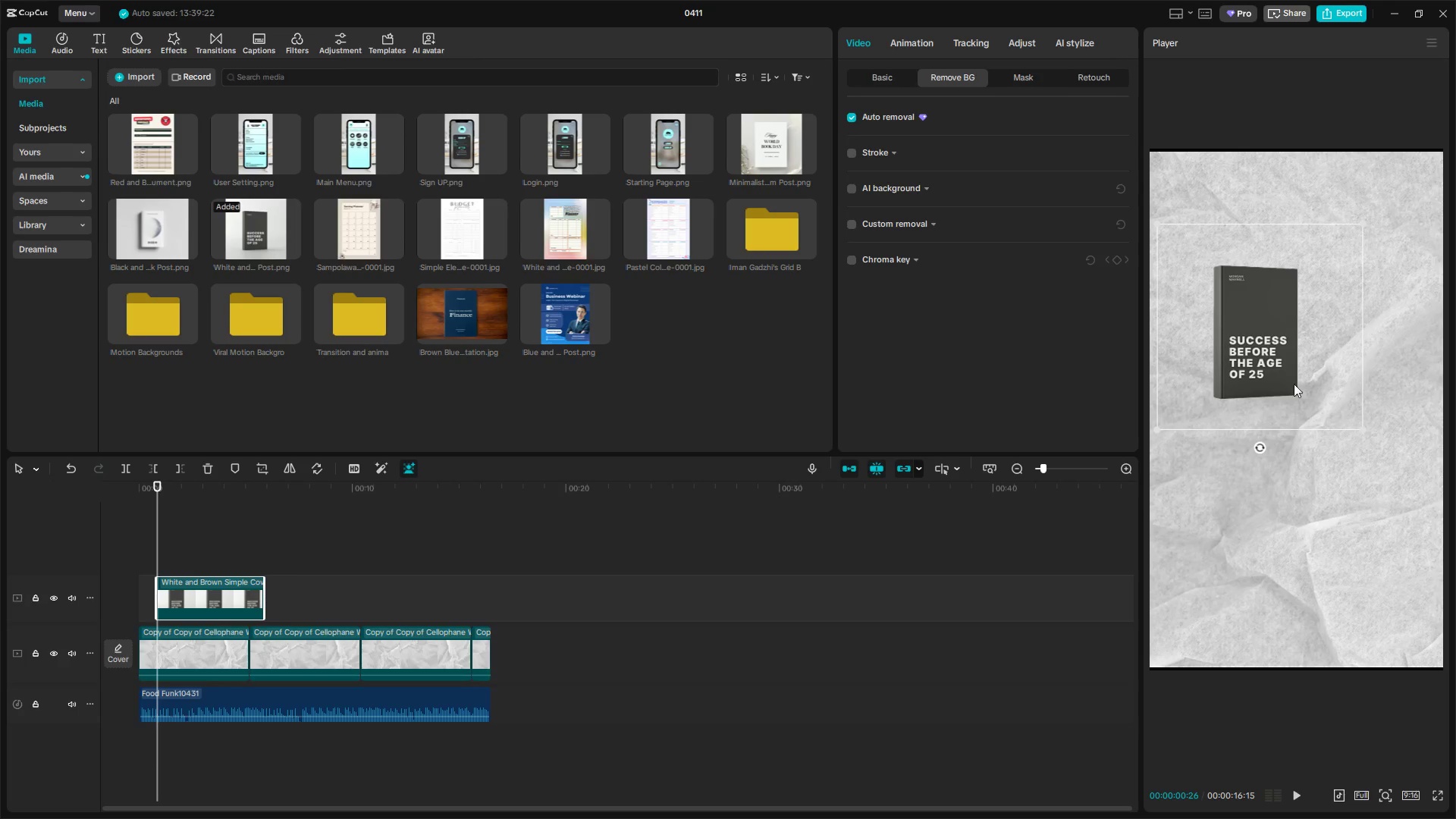 
left_click_drag(start_coordinate=[1270, 361], to_coordinate=[1305, 369])
 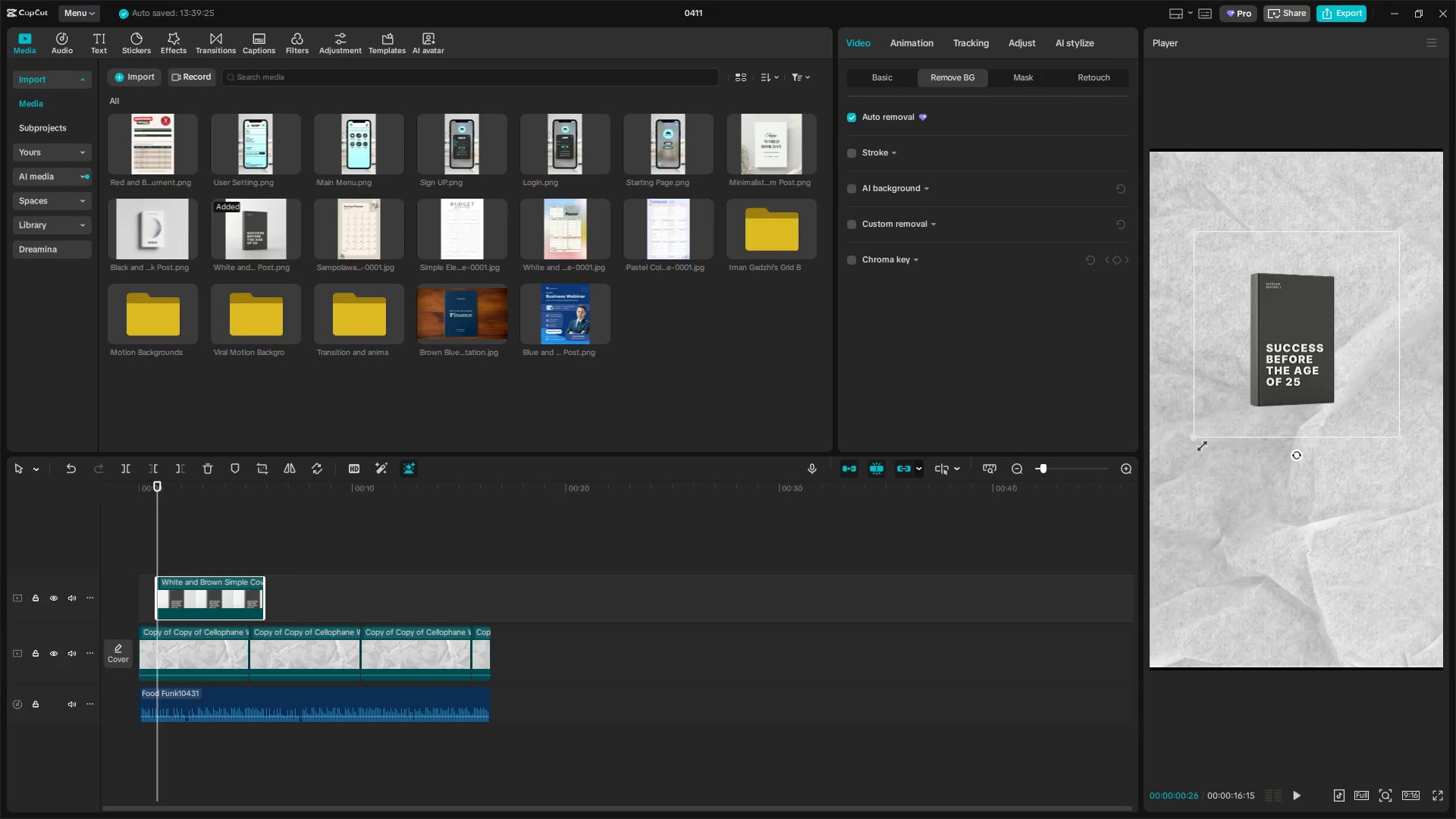 
left_click_drag(start_coordinate=[1195, 438], to_coordinate=[1157, 470])
 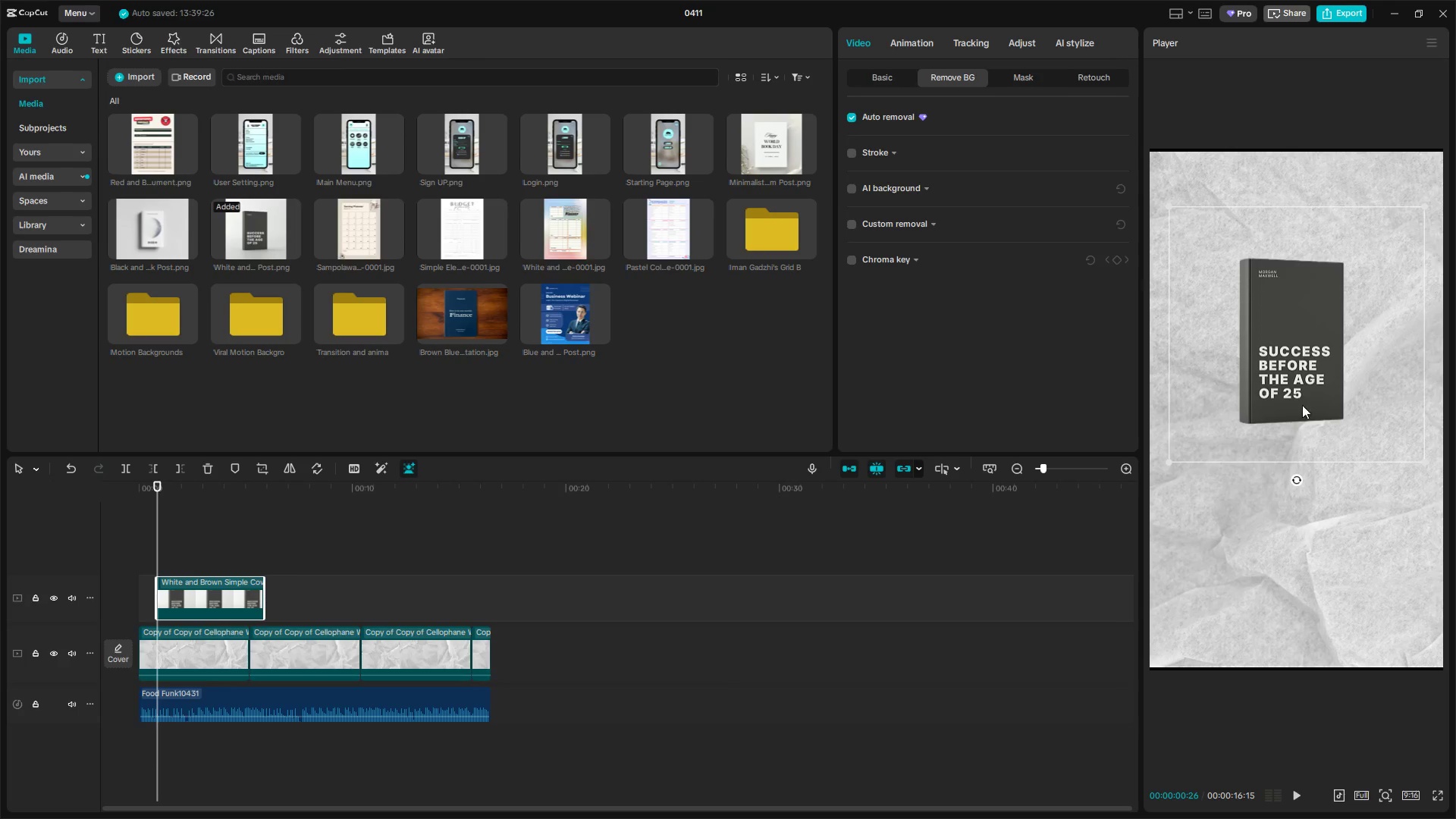 
left_click_drag(start_coordinate=[1314, 394], to_coordinate=[1316, 366])
 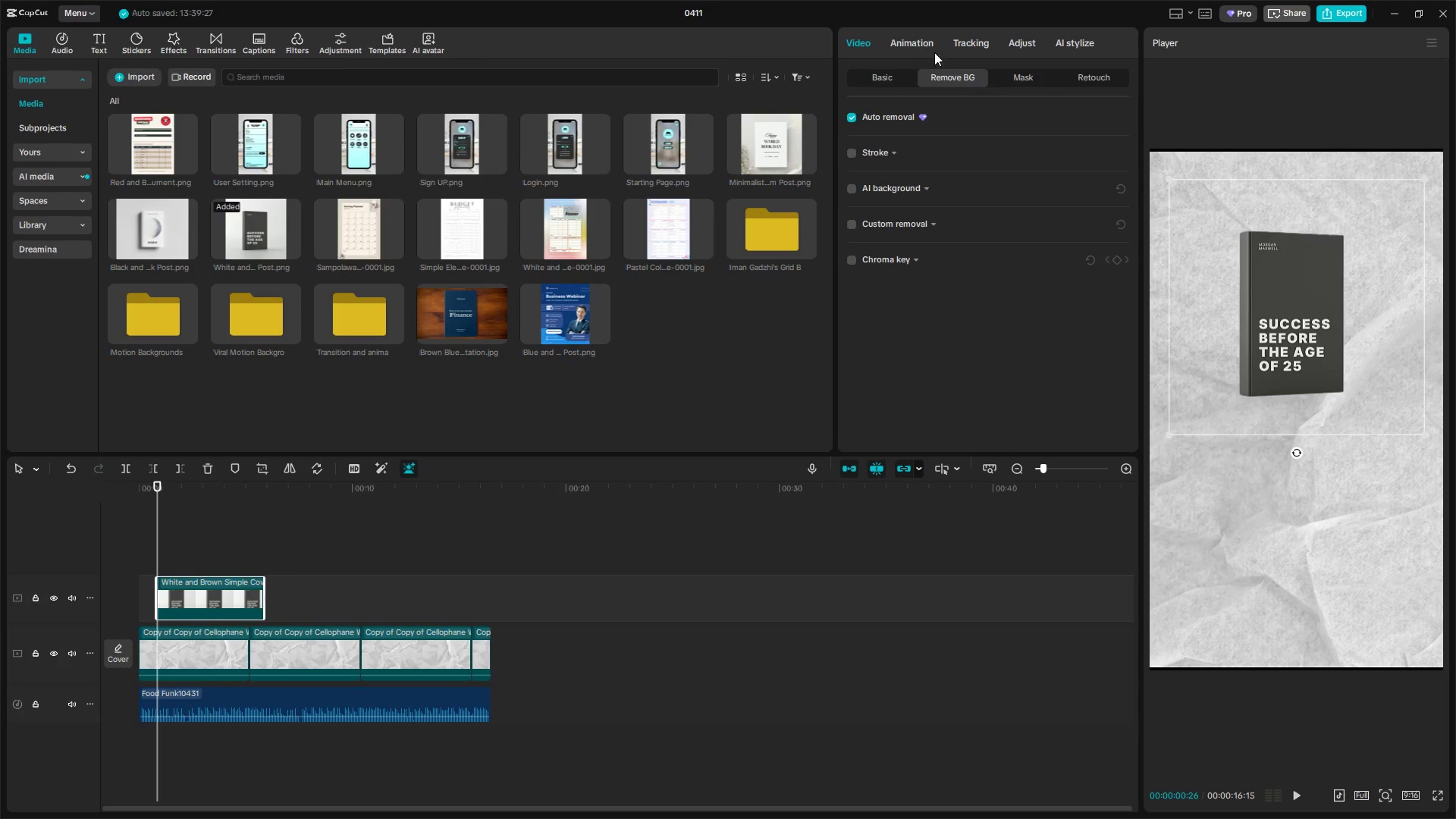 
left_click([902, 39])
 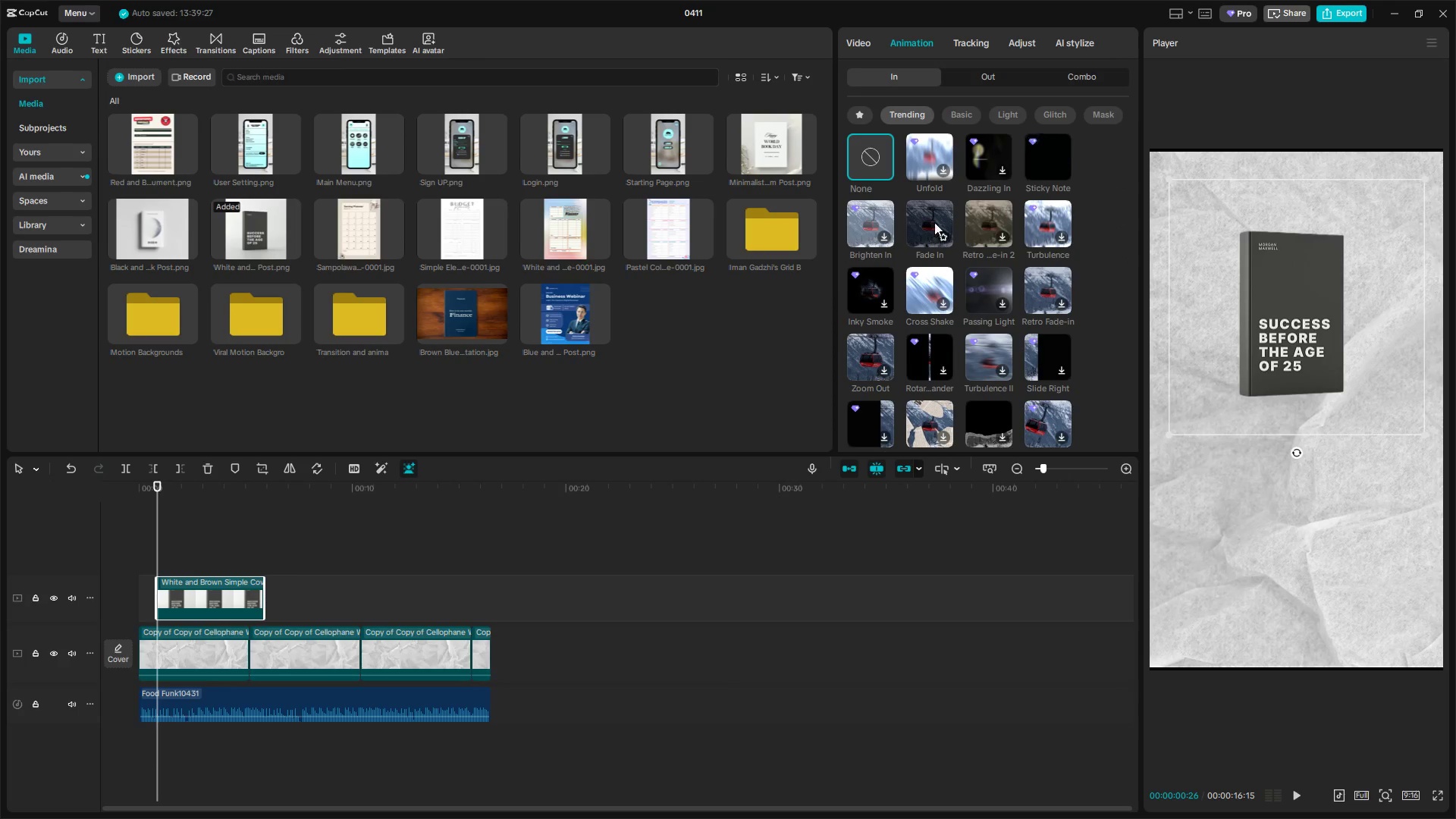 
scroll: coordinate [932, 299], scroll_direction: down, amount: 3.0
 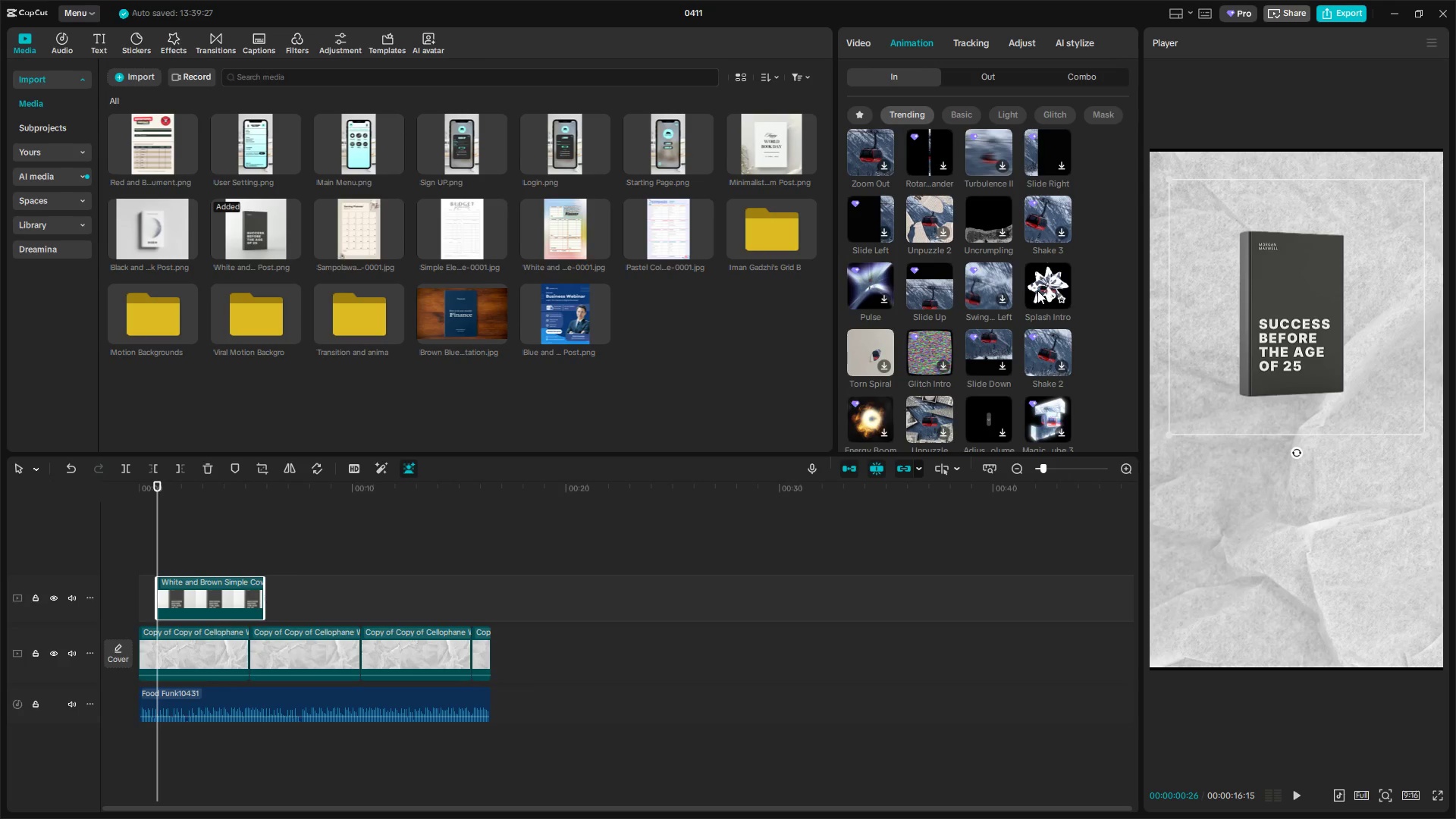 
mouse_move([989, 213])
 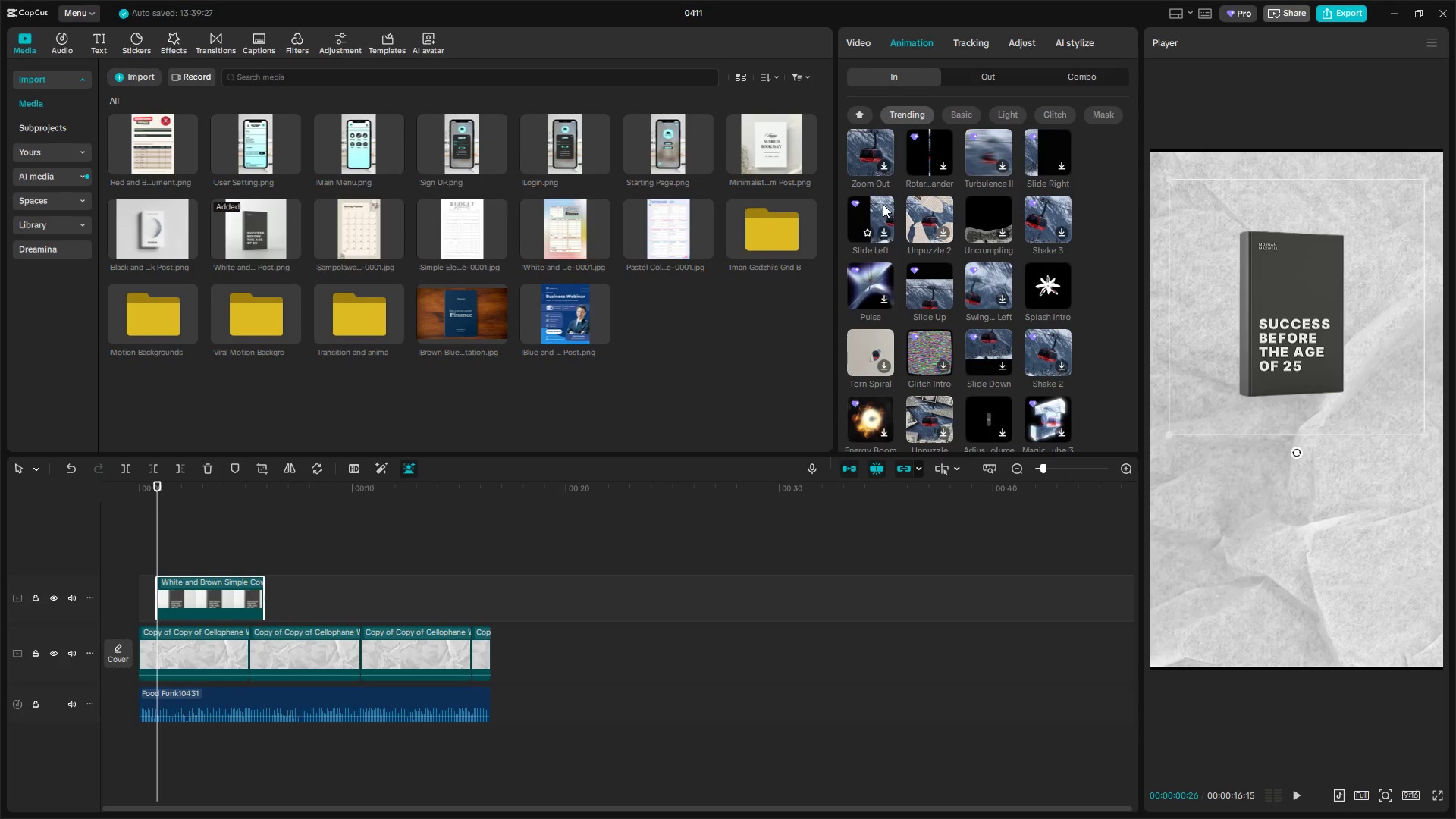 
scroll: coordinate [1027, 312], scroll_direction: down, amount: 3.0
 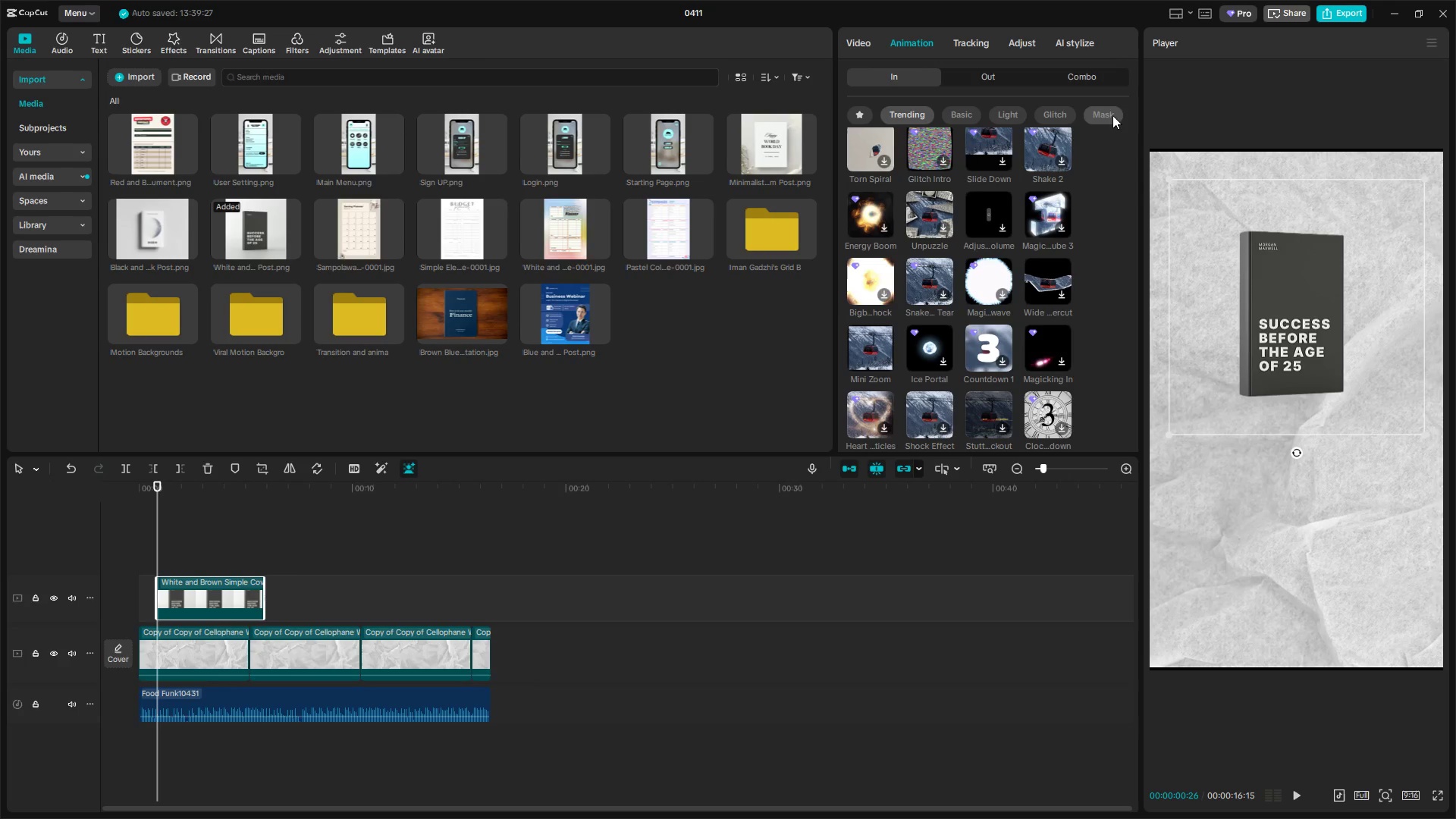 
left_click([1102, 111])
 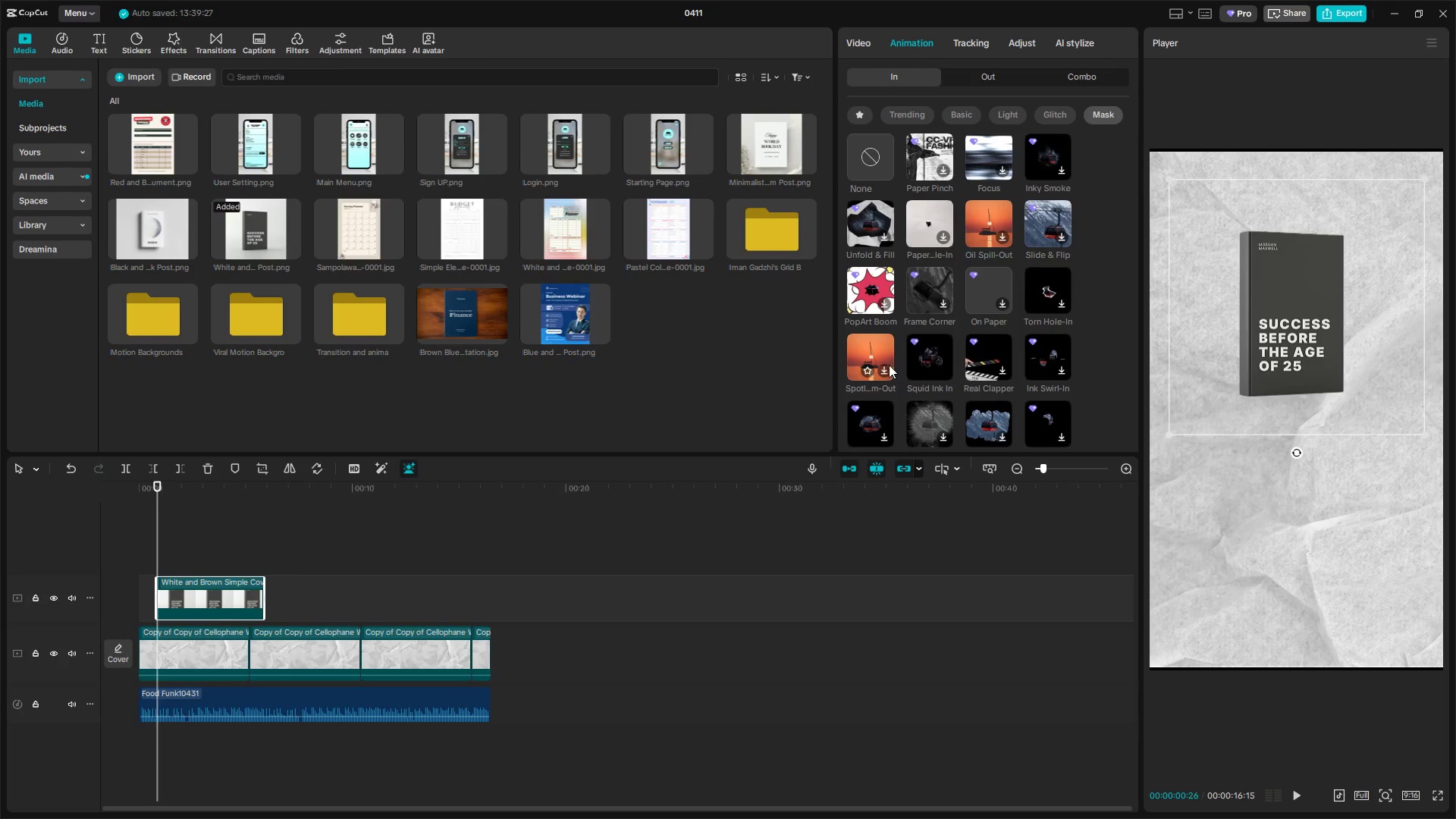 
wait(5.3)
 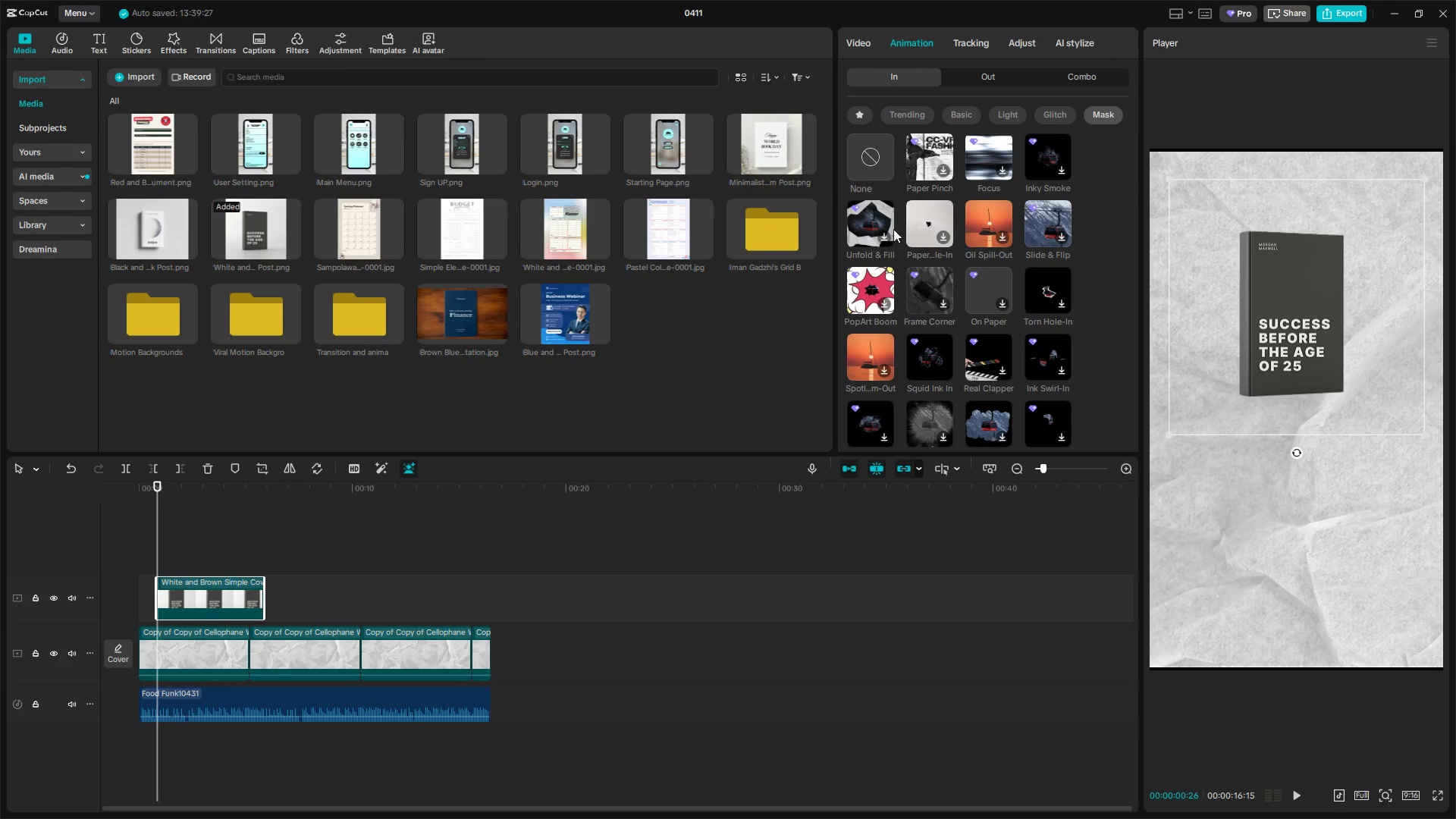 
double_click([871, 278])
 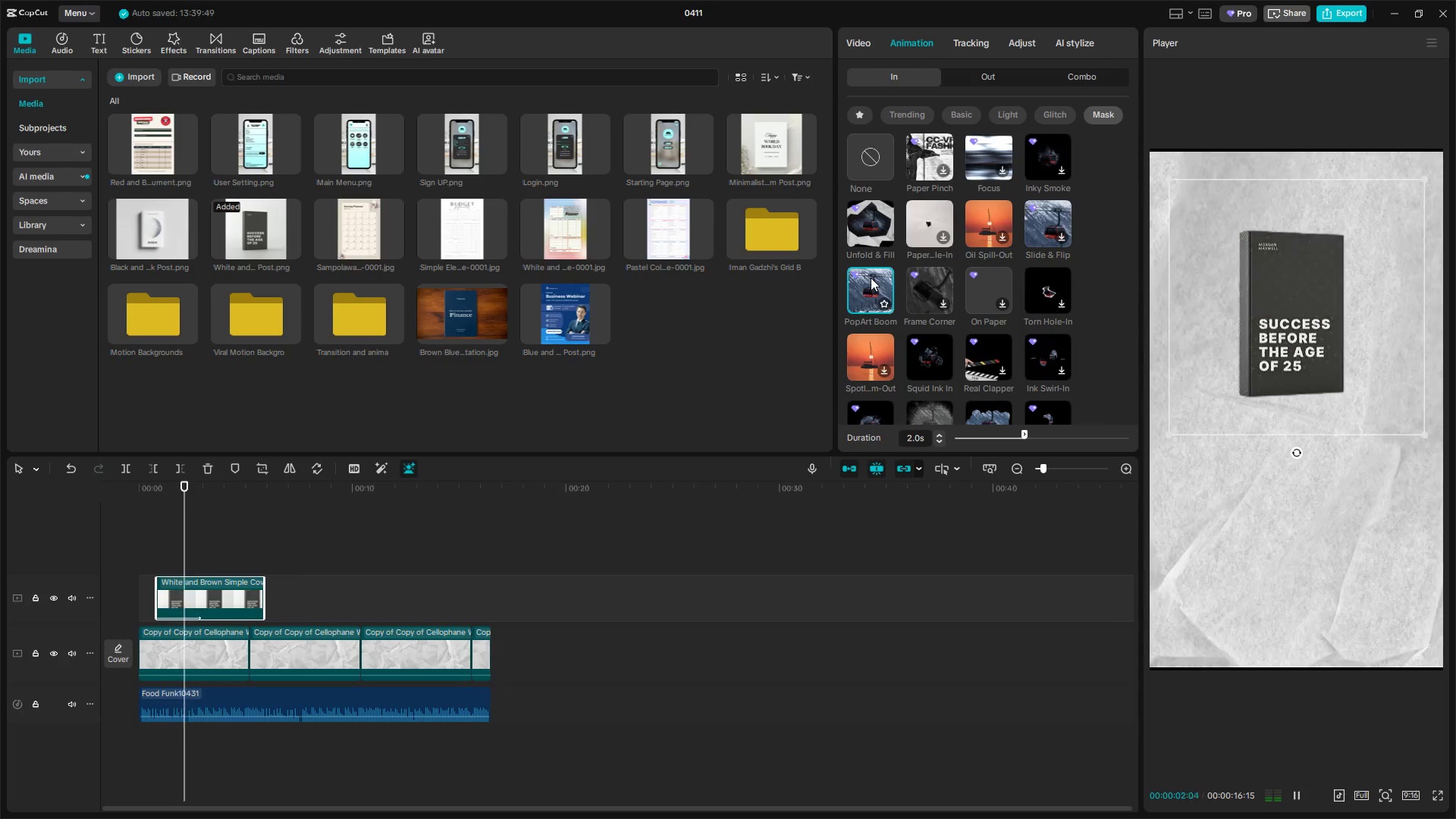 
left_click([871, 278])
 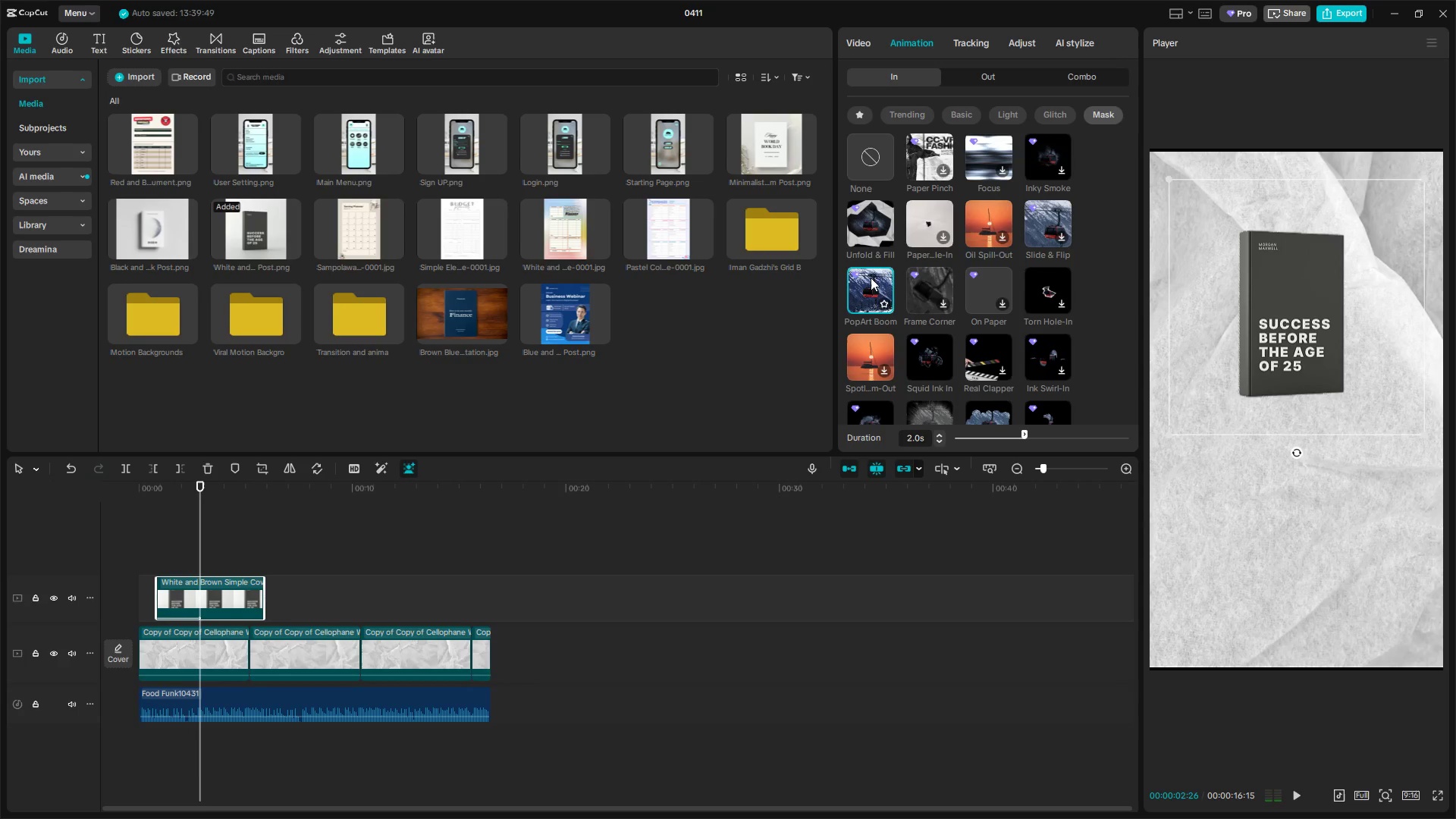 
key(Space)
 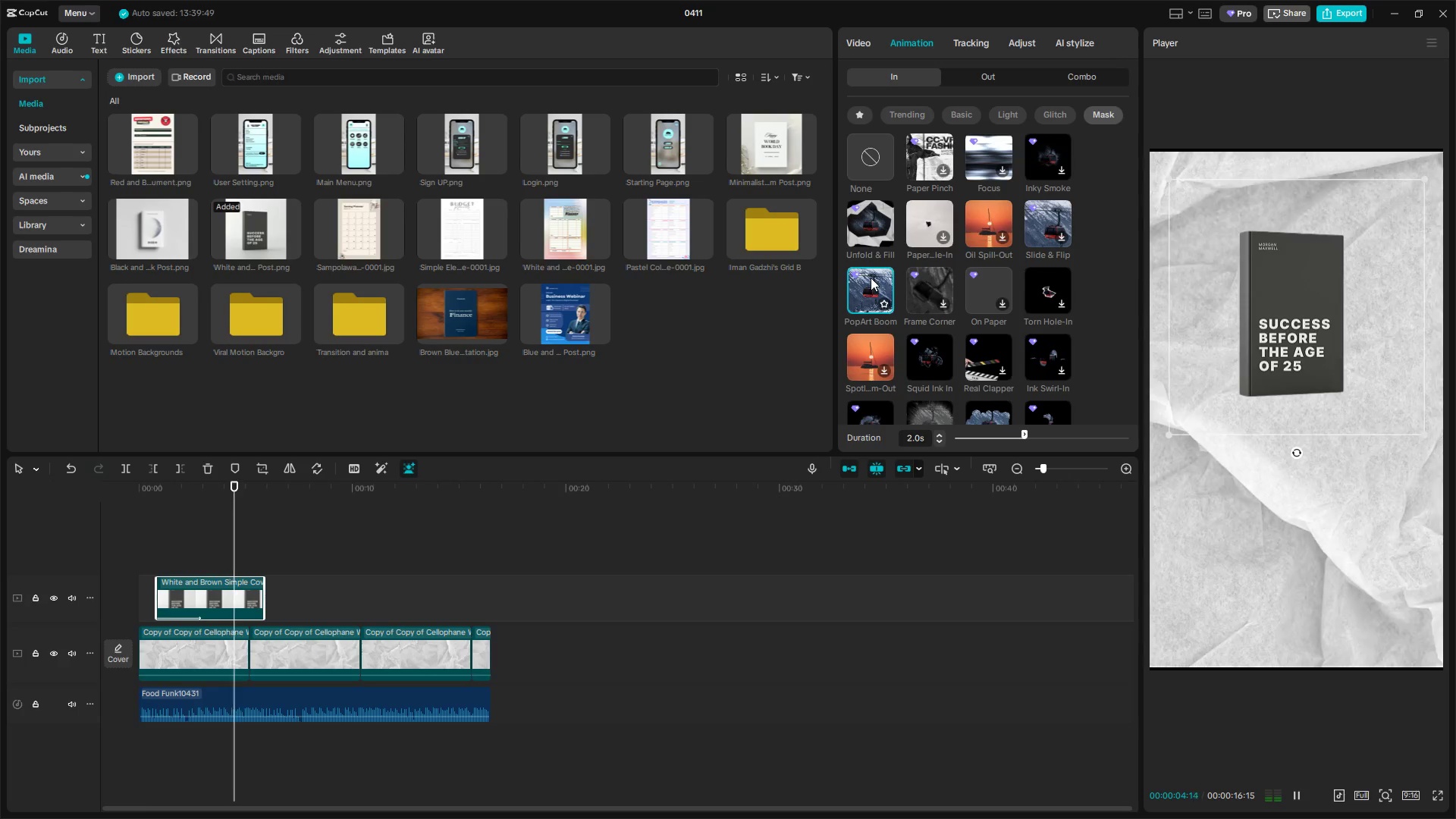 
key(Space)
 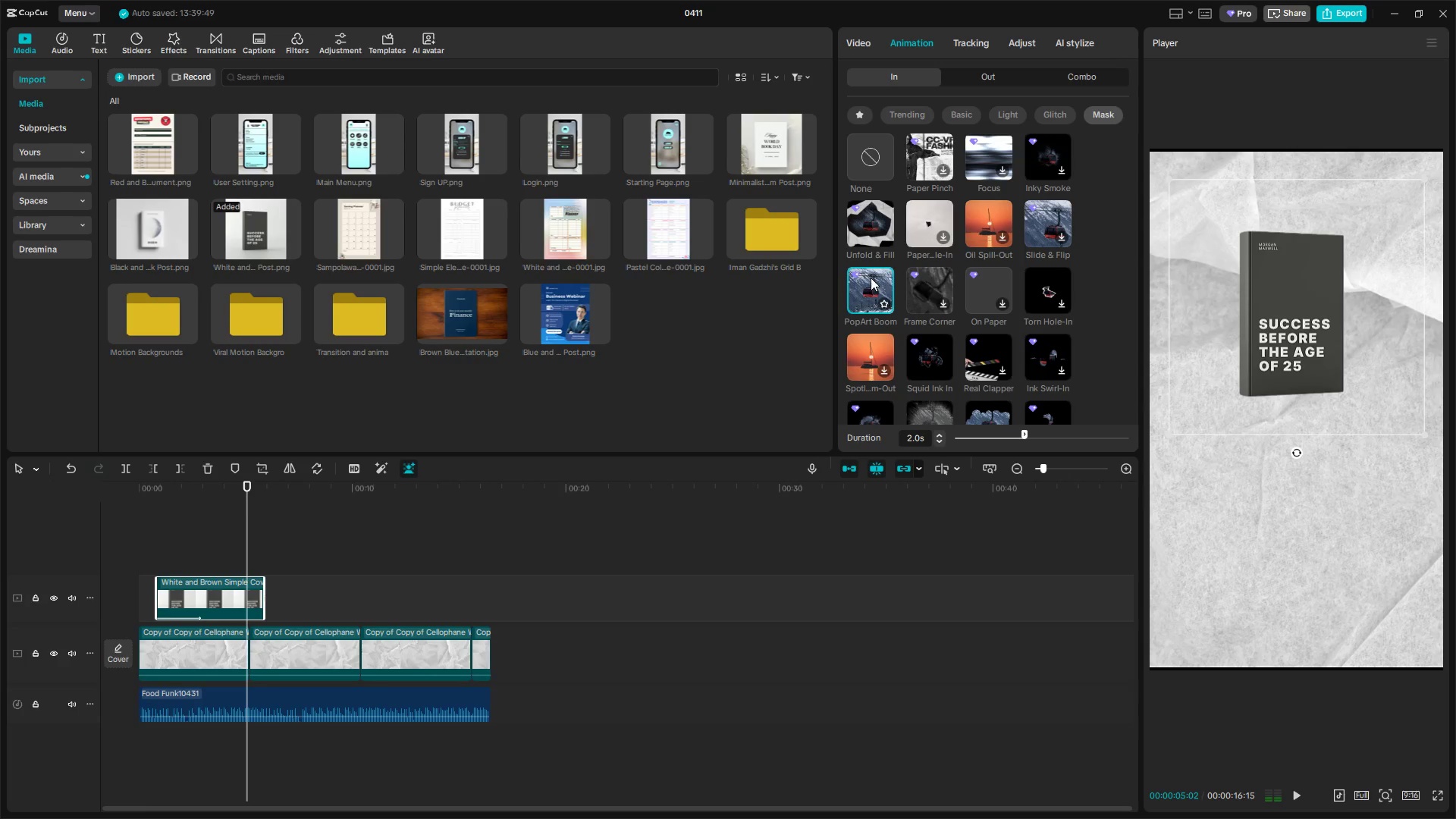 
left_click([871, 278])
 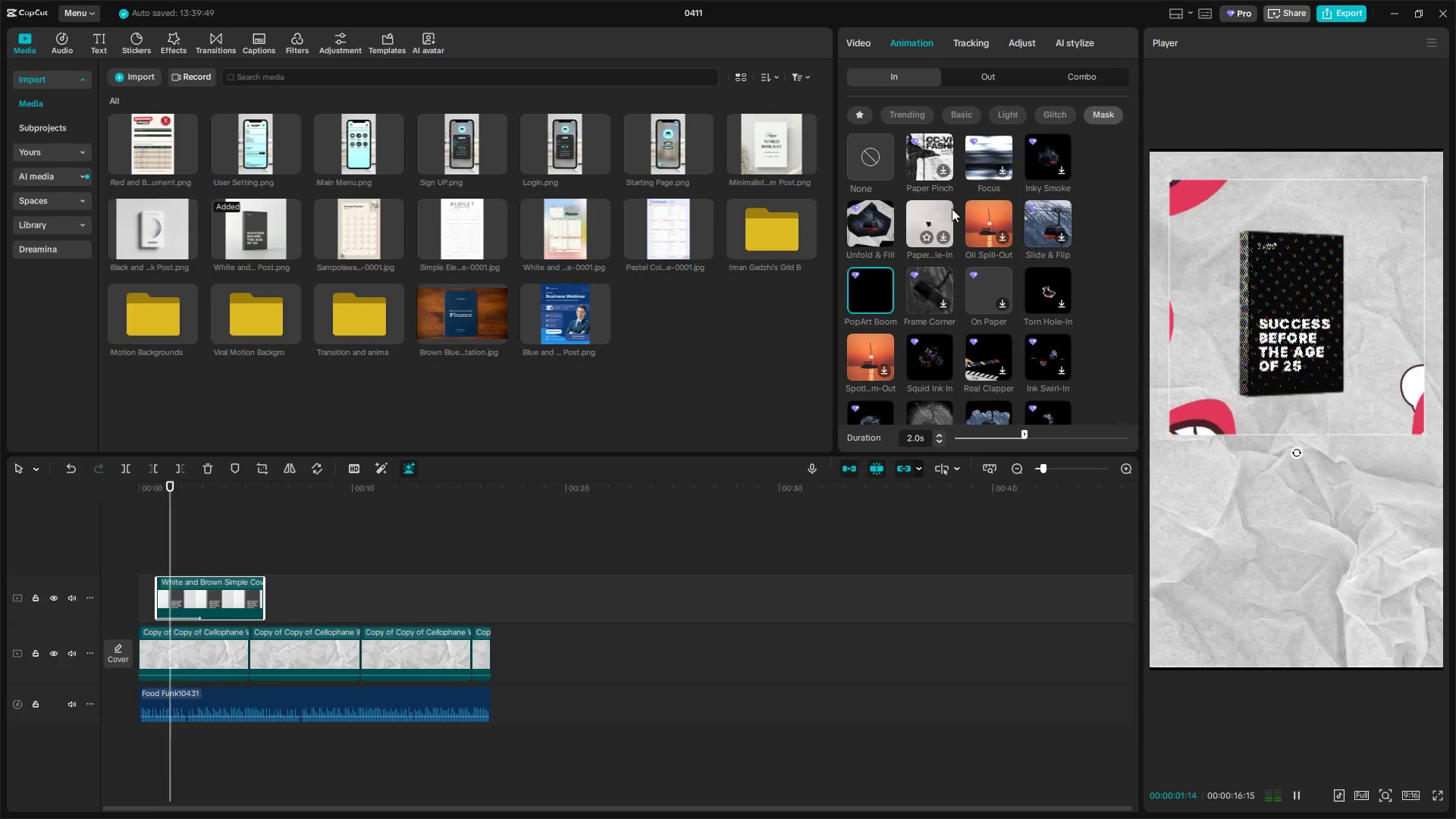 
left_click([937, 136])
 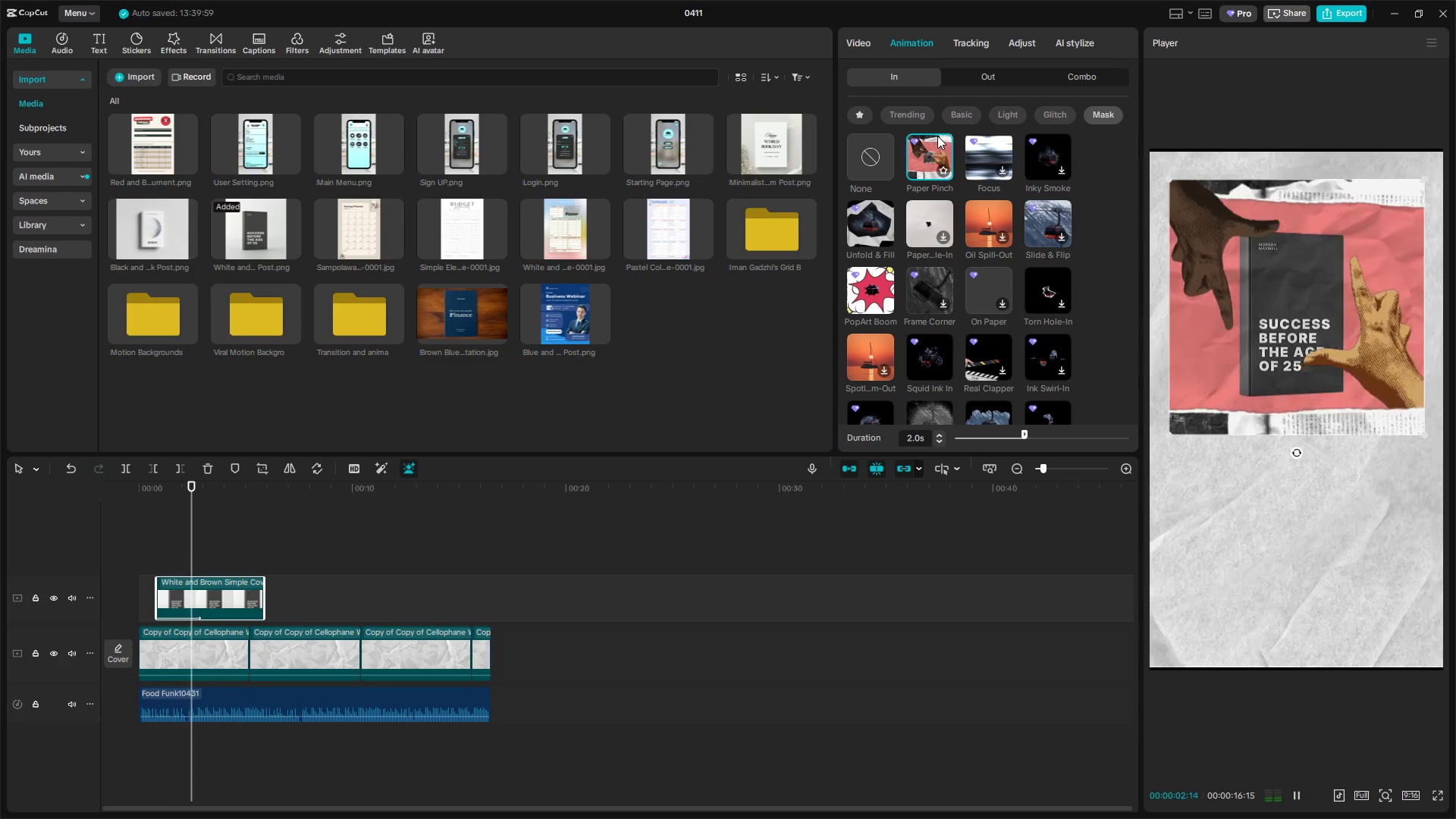 
left_click([1000, 149])
 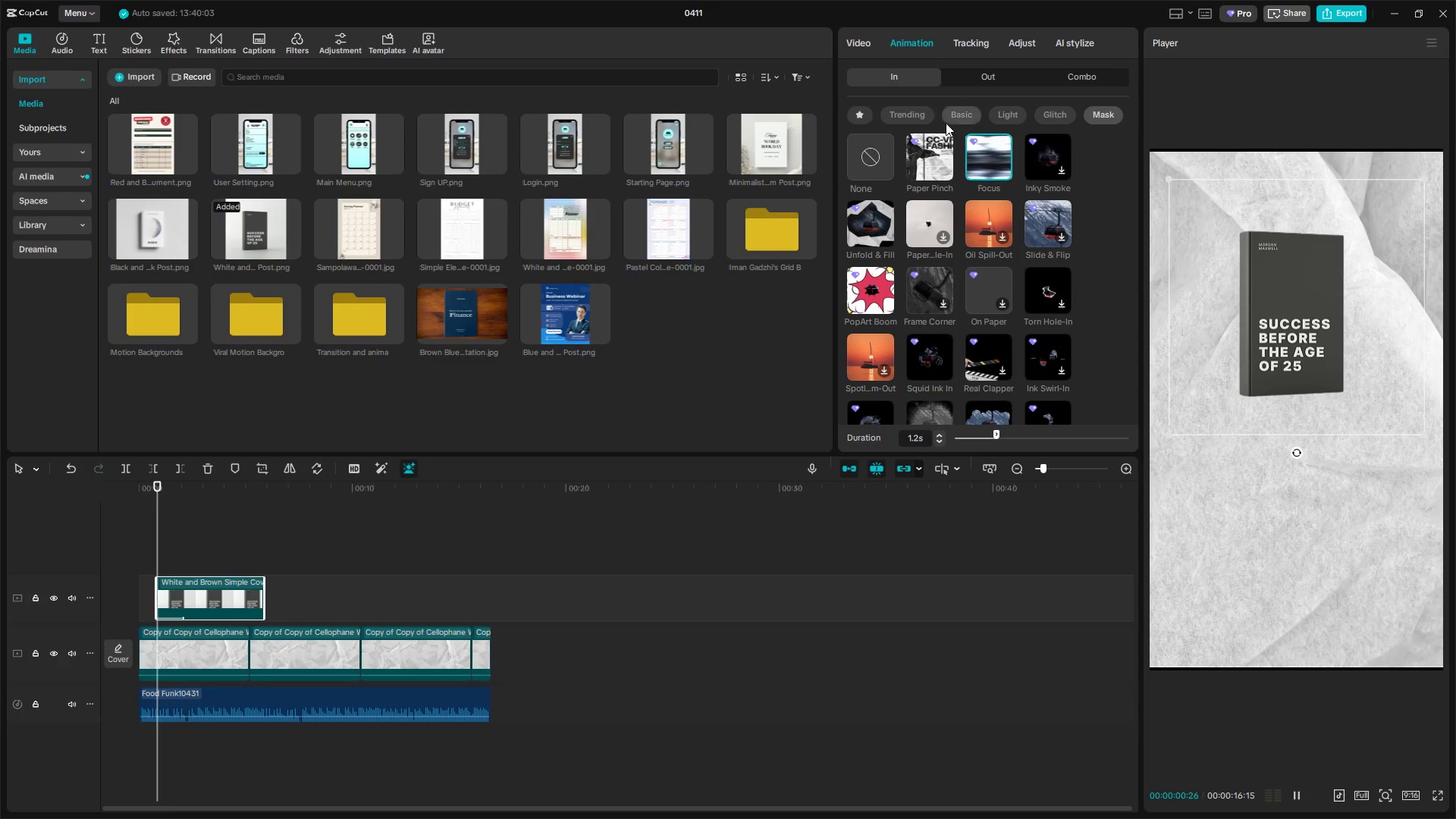 
key(Alt+AltLeft)
 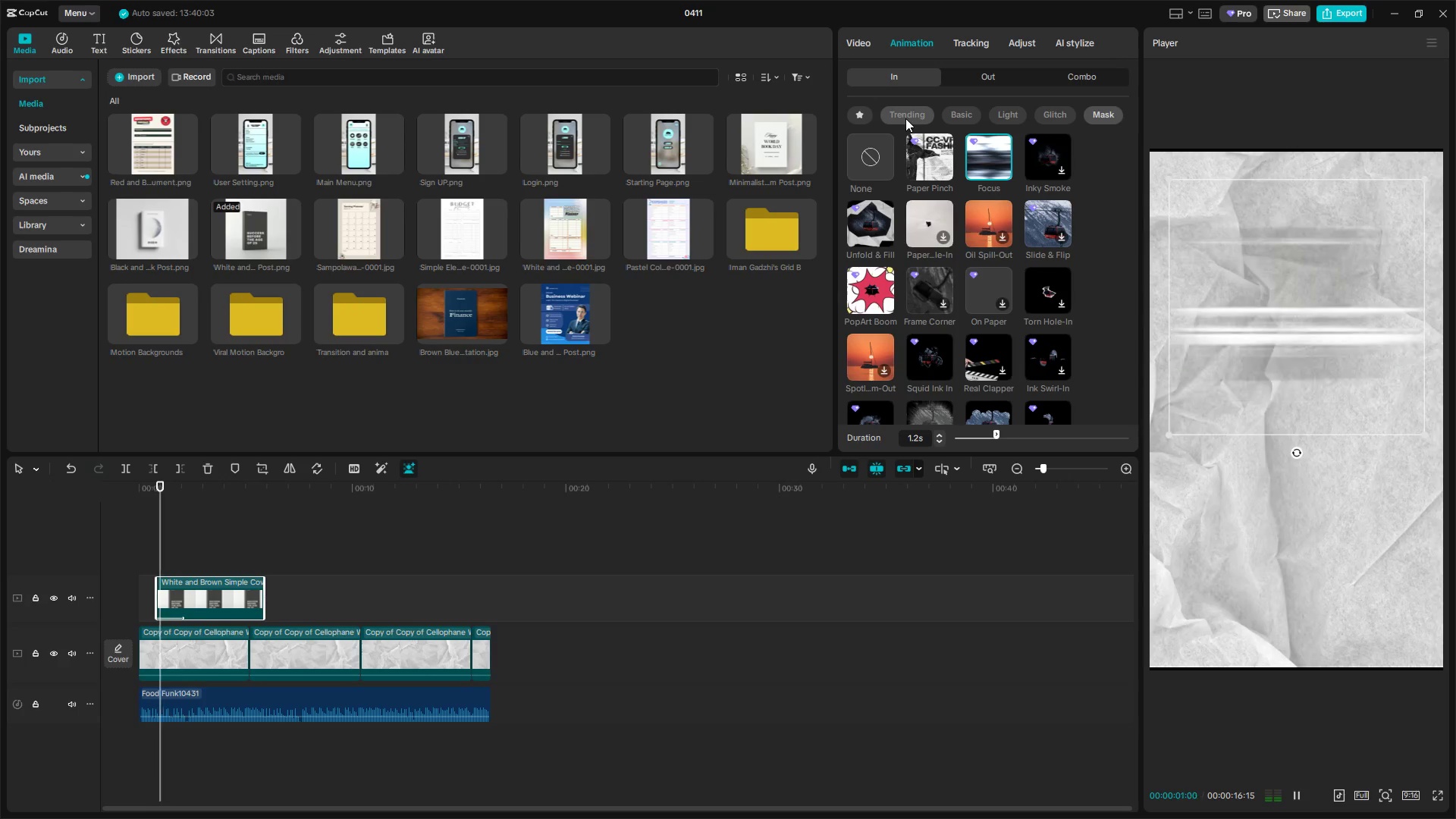 
key(Alt+Tab)
 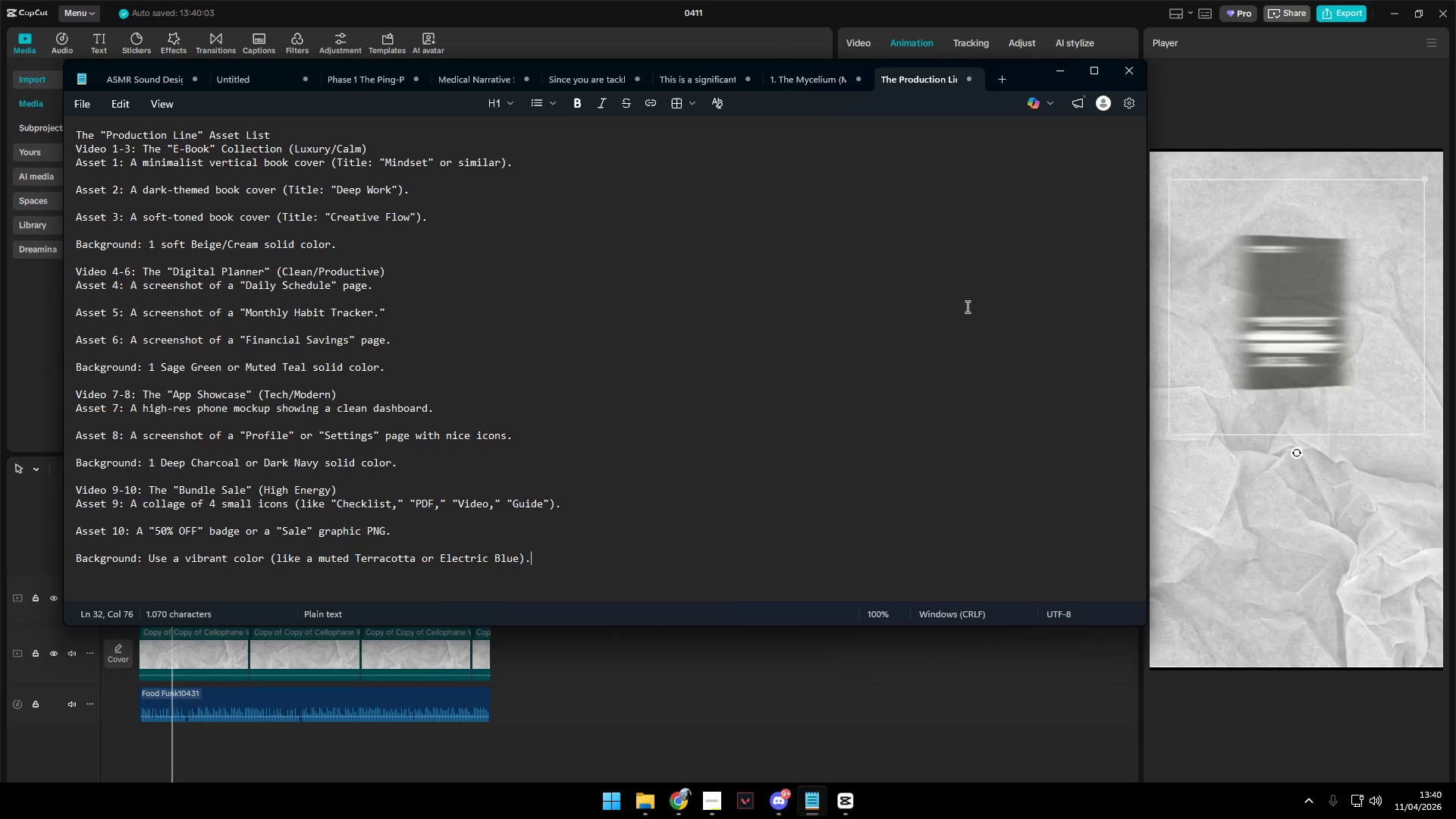 
key(Alt+AltLeft)
 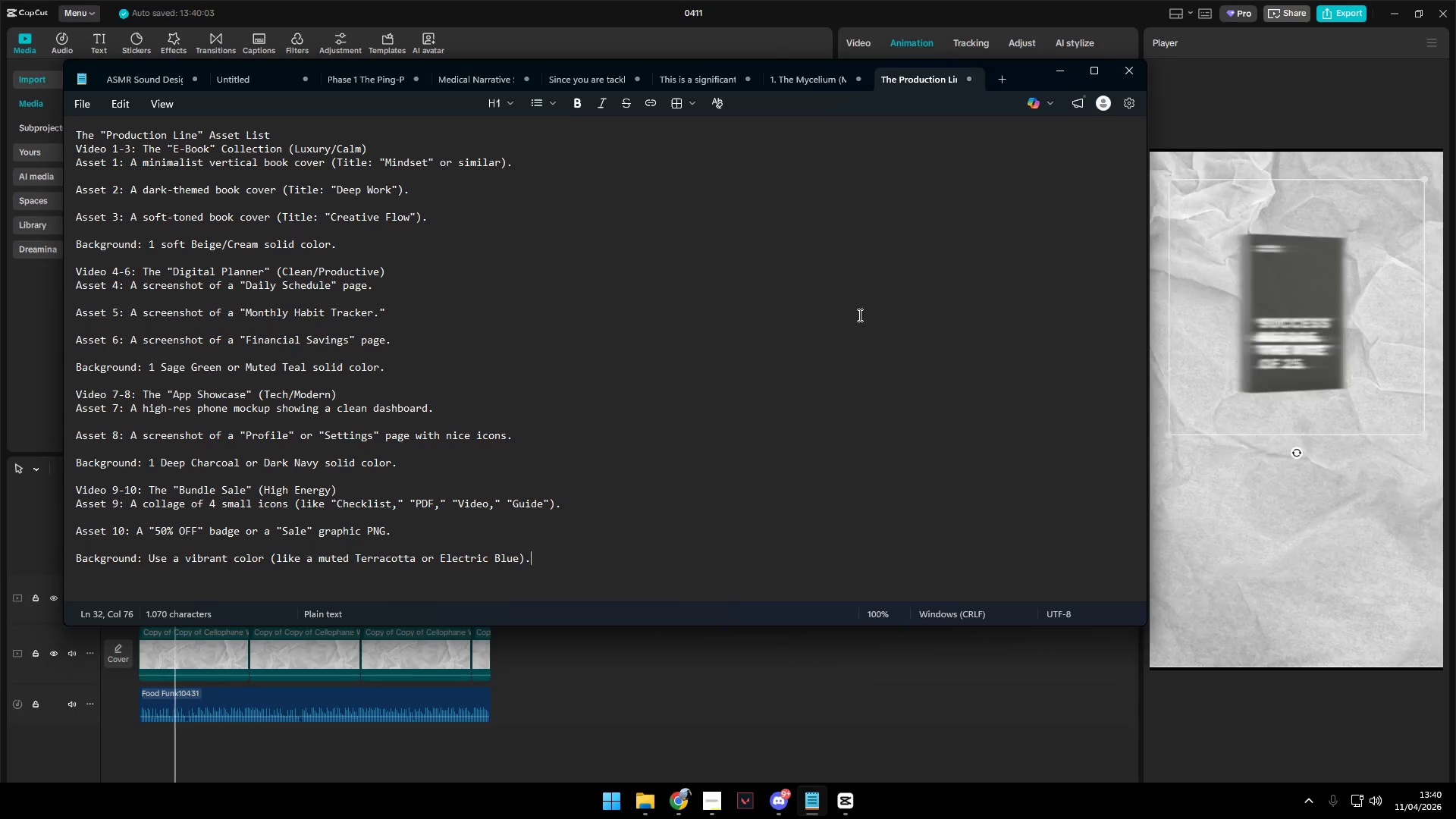 
key(Alt+Tab)
 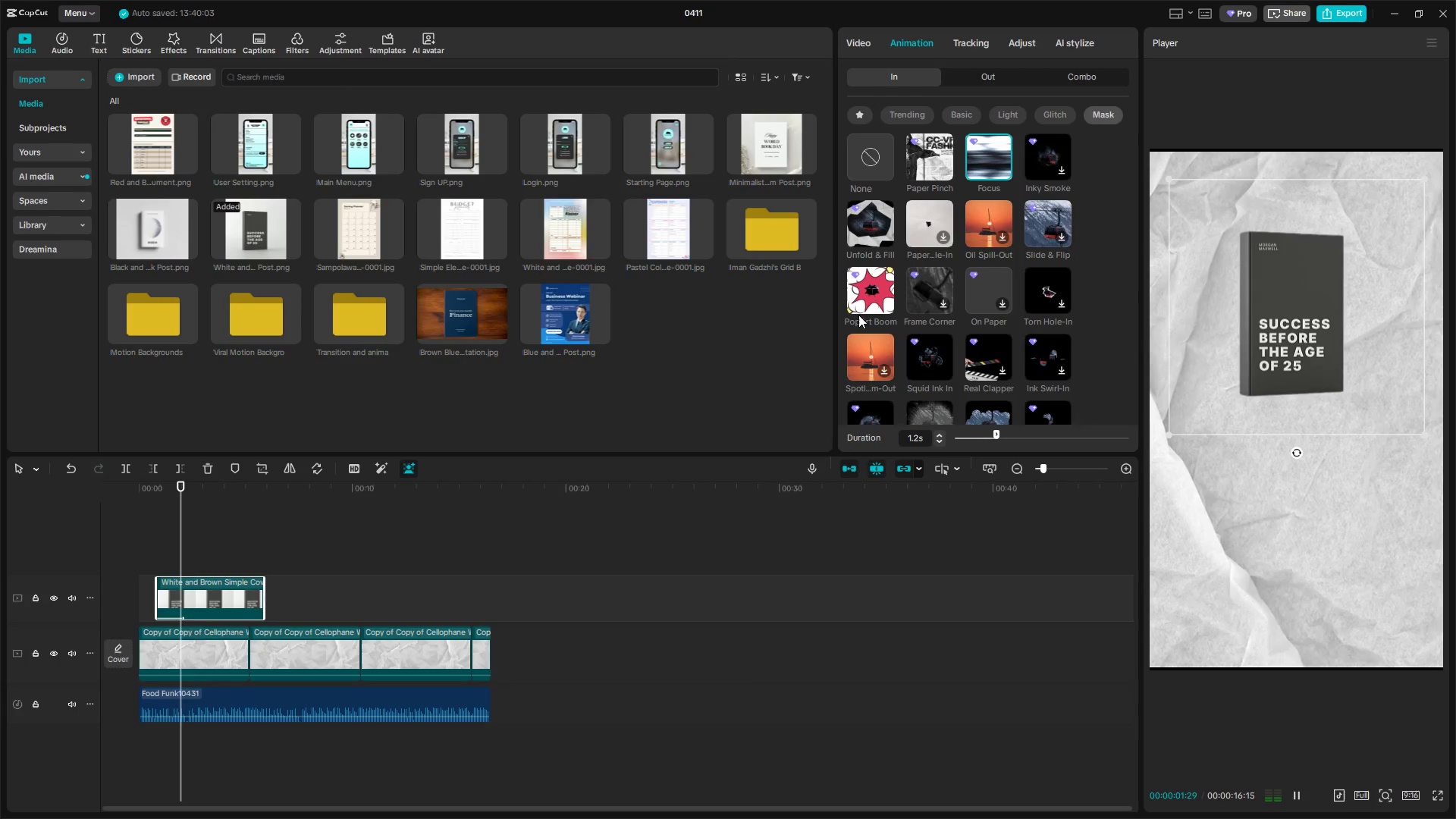 
key(Alt+Tab)
 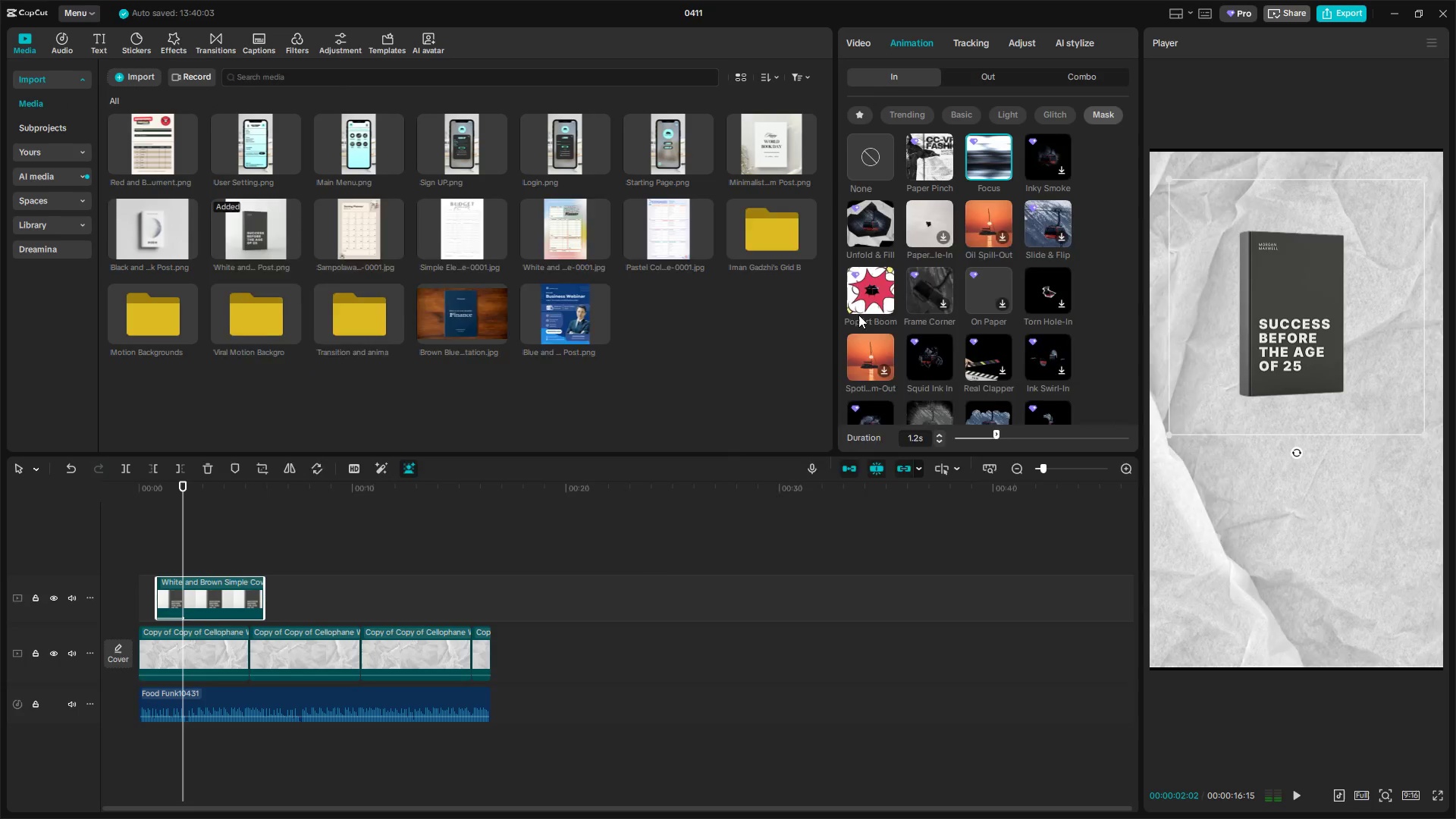 
key(Alt+Tab)